 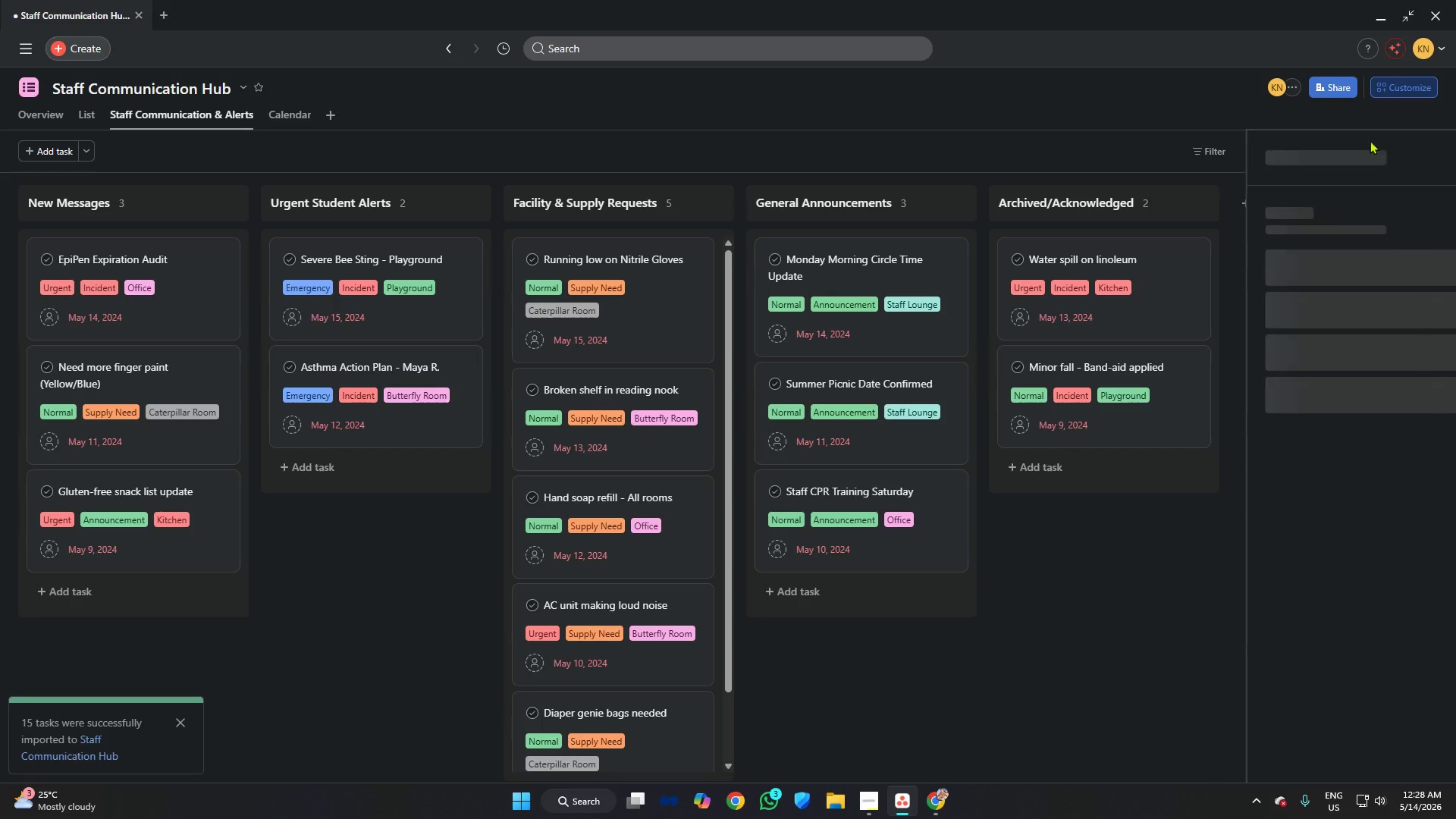 
mouse_move([1257, 395])
 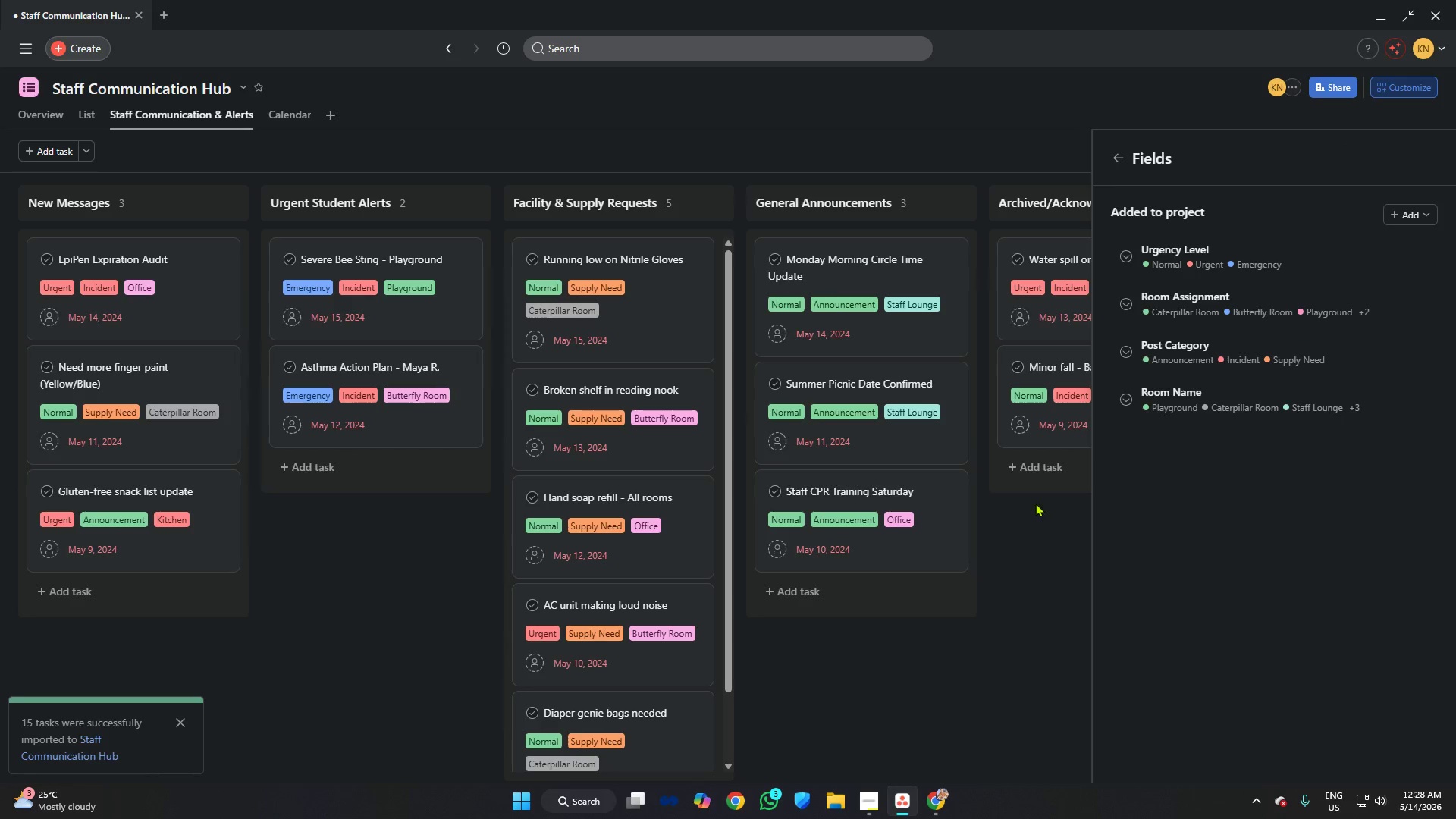 
left_click([1159, 257])
 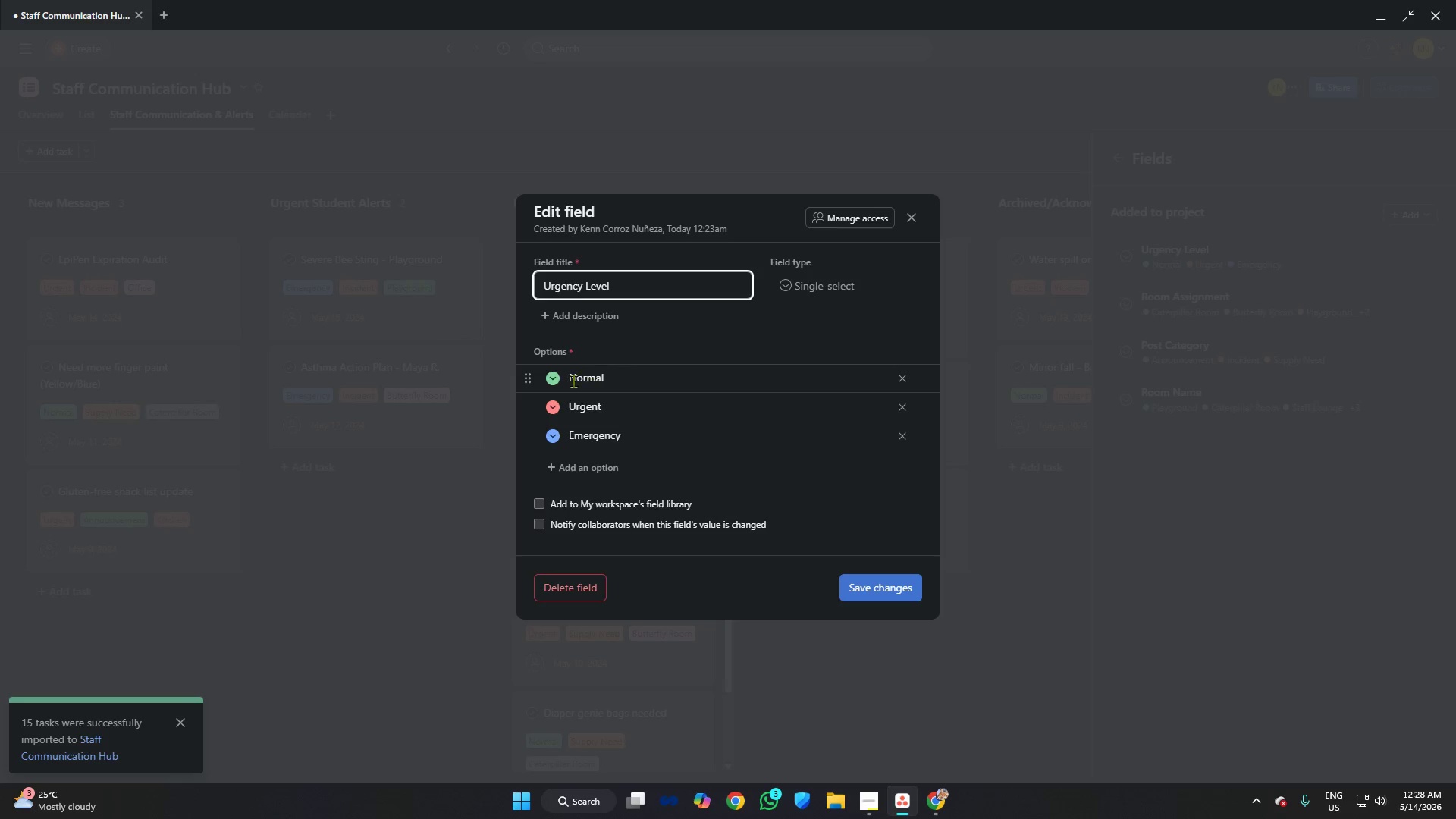 
left_click([550, 377])
 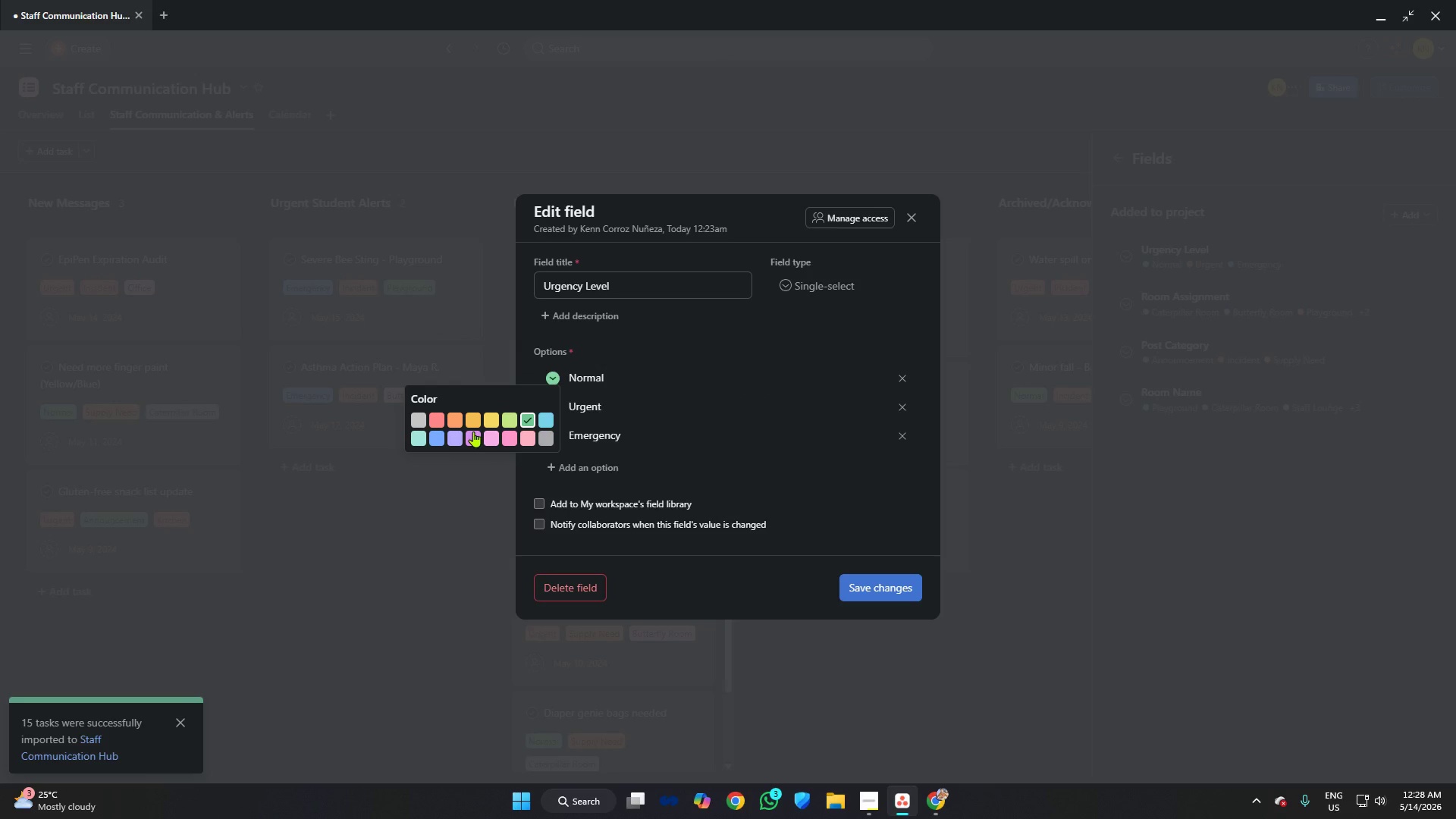 
left_click([430, 438])
 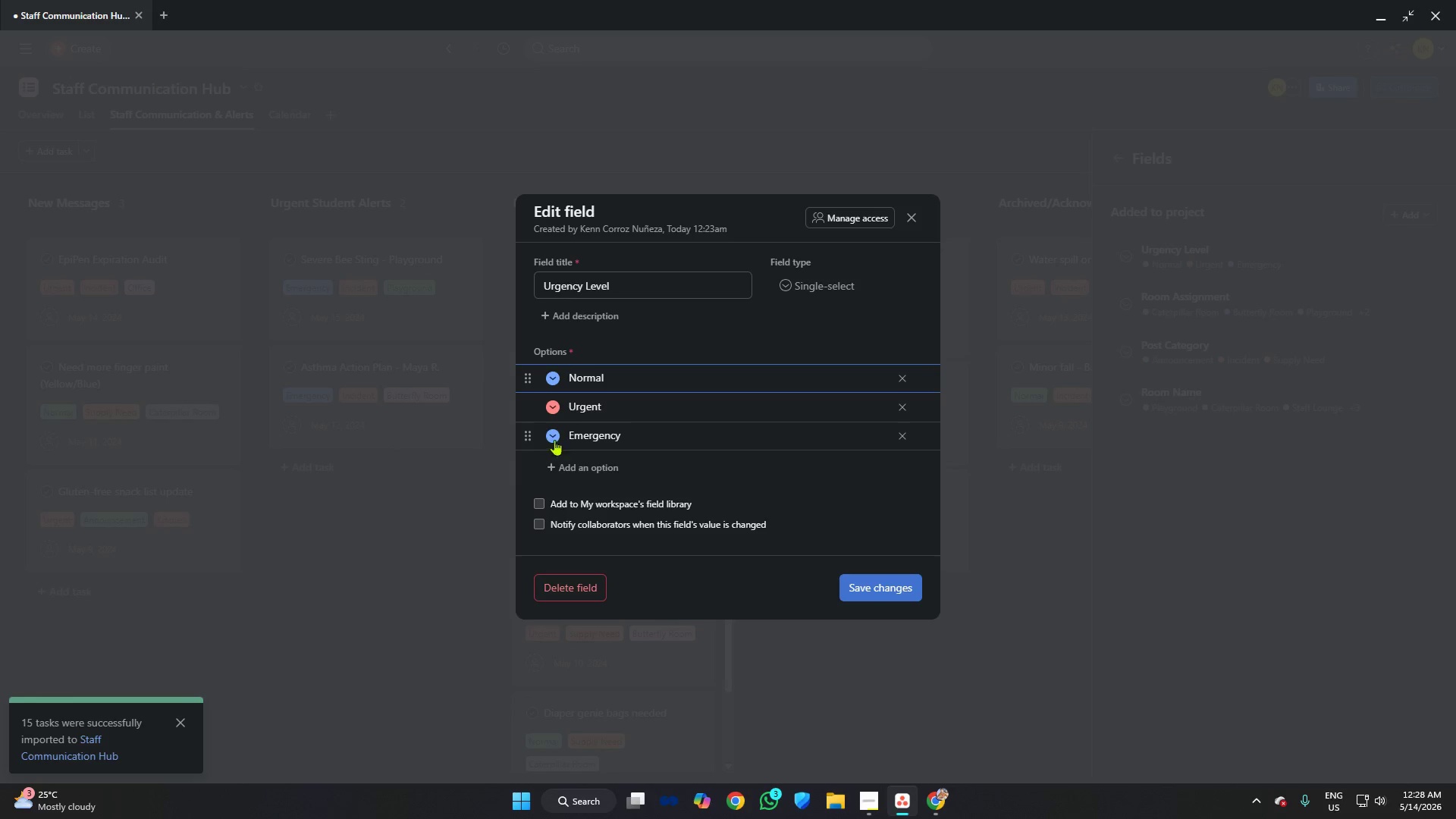 
left_click([554, 432])
 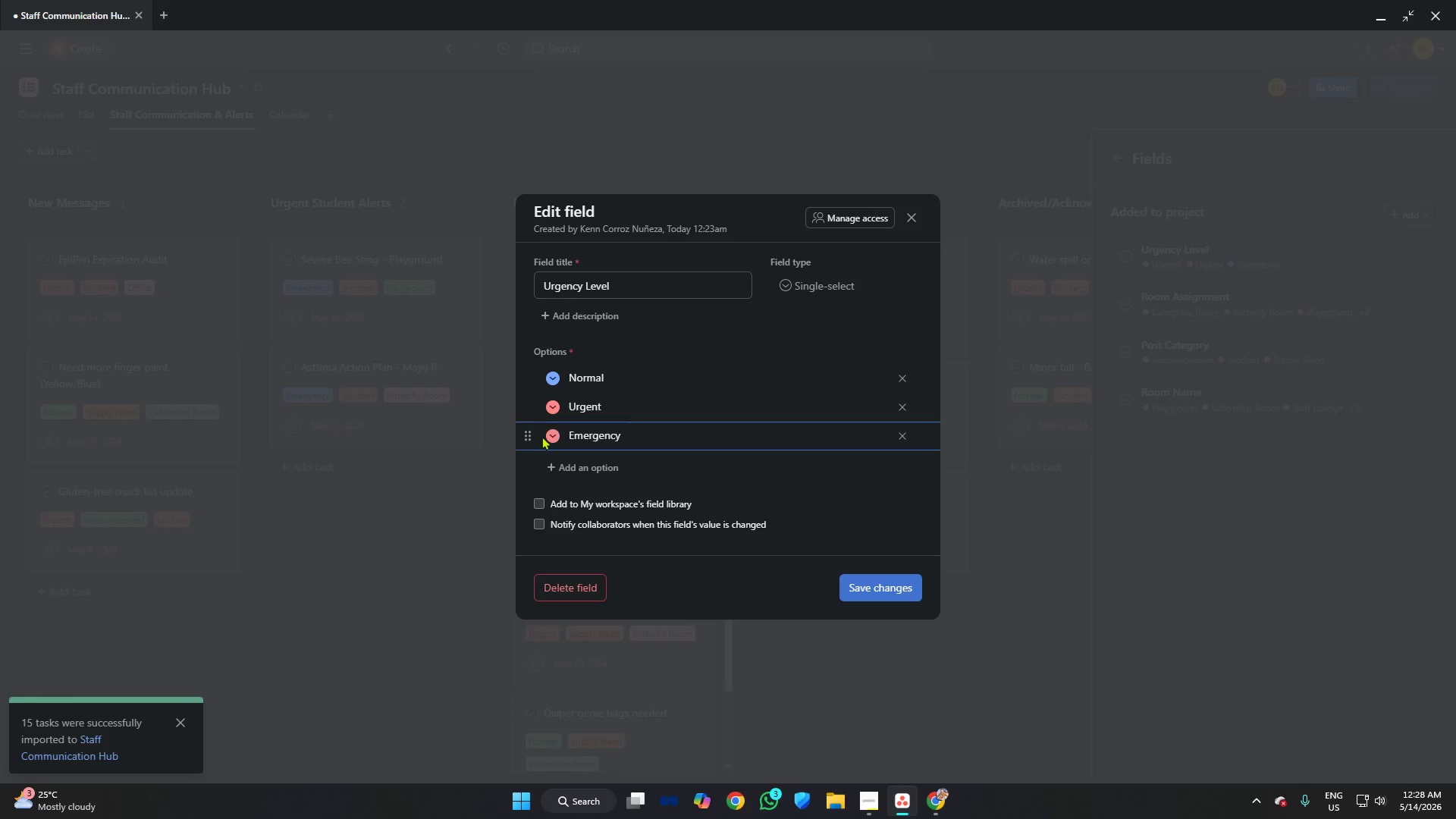 
left_click([554, 409])
 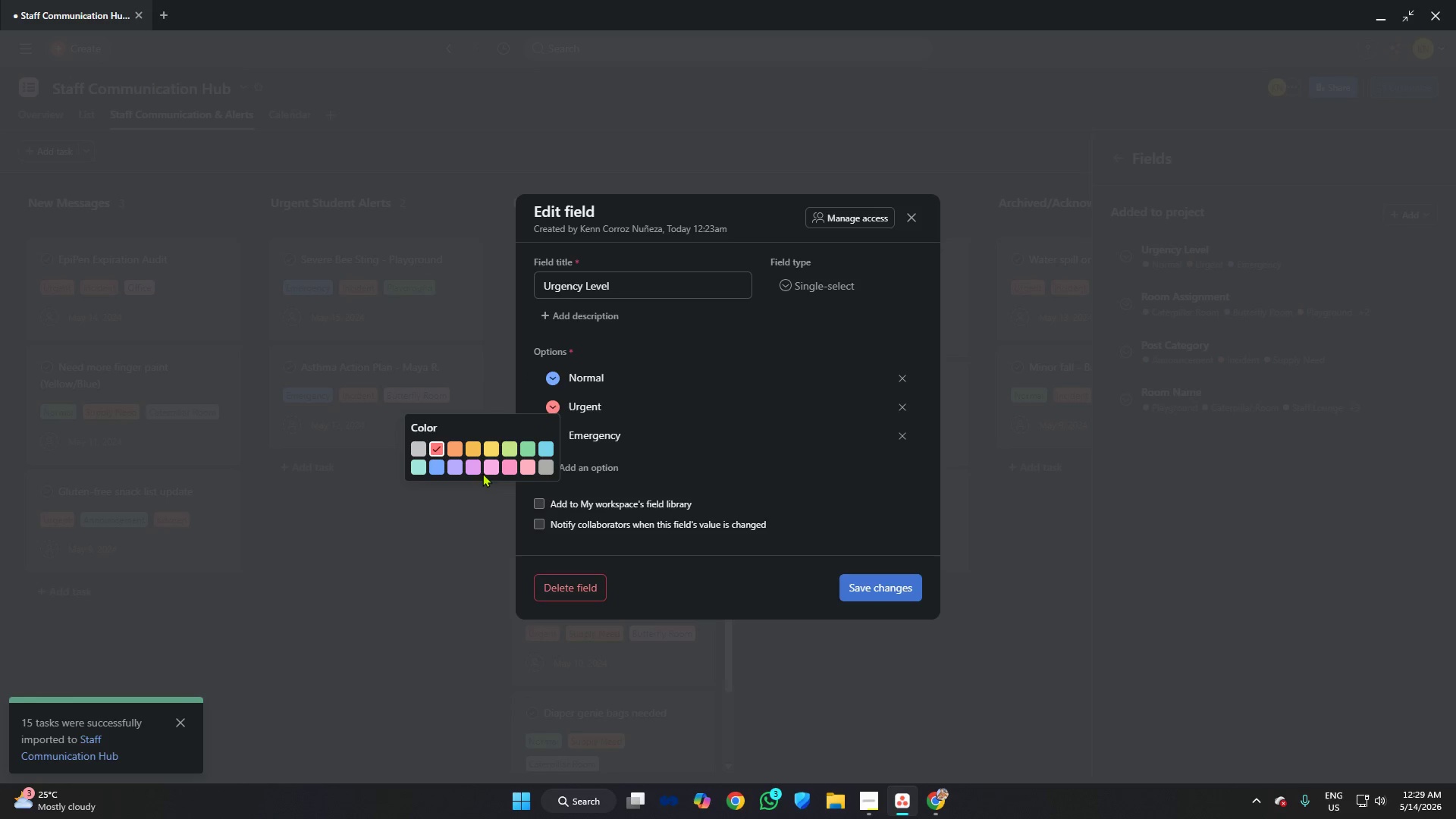 
left_click([493, 468])
 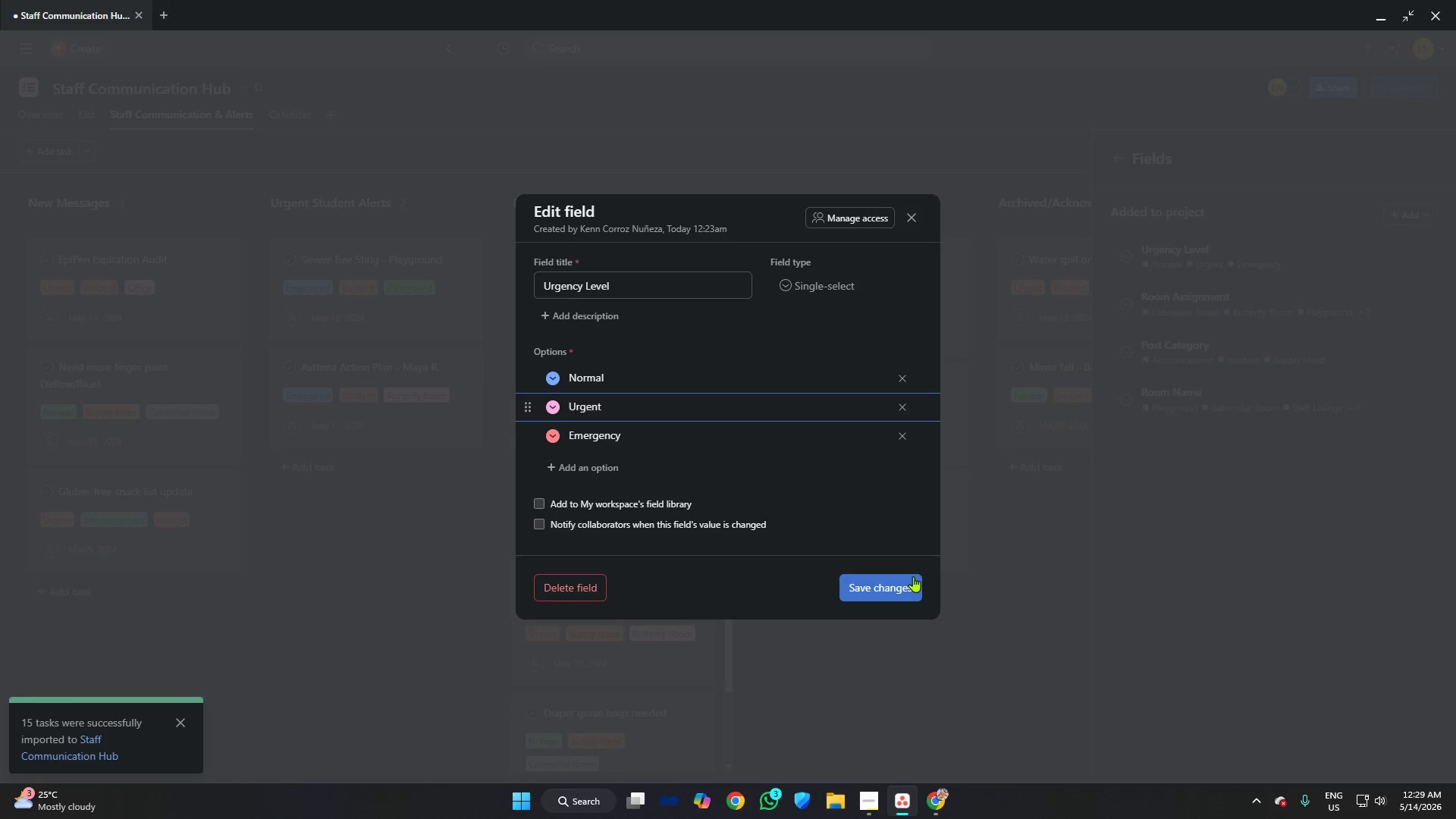 
left_click([899, 582])
 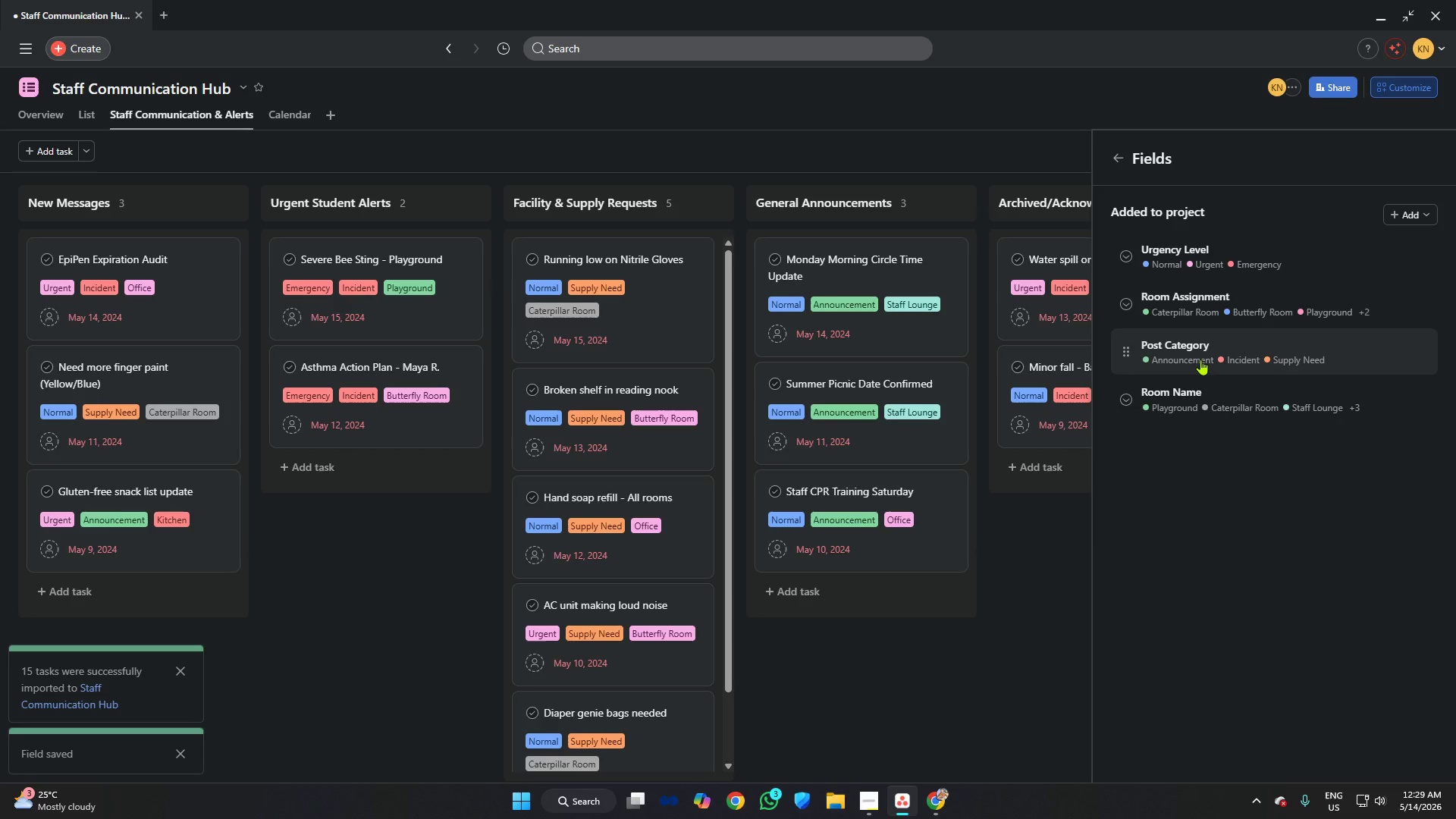 
wait(12.78)
 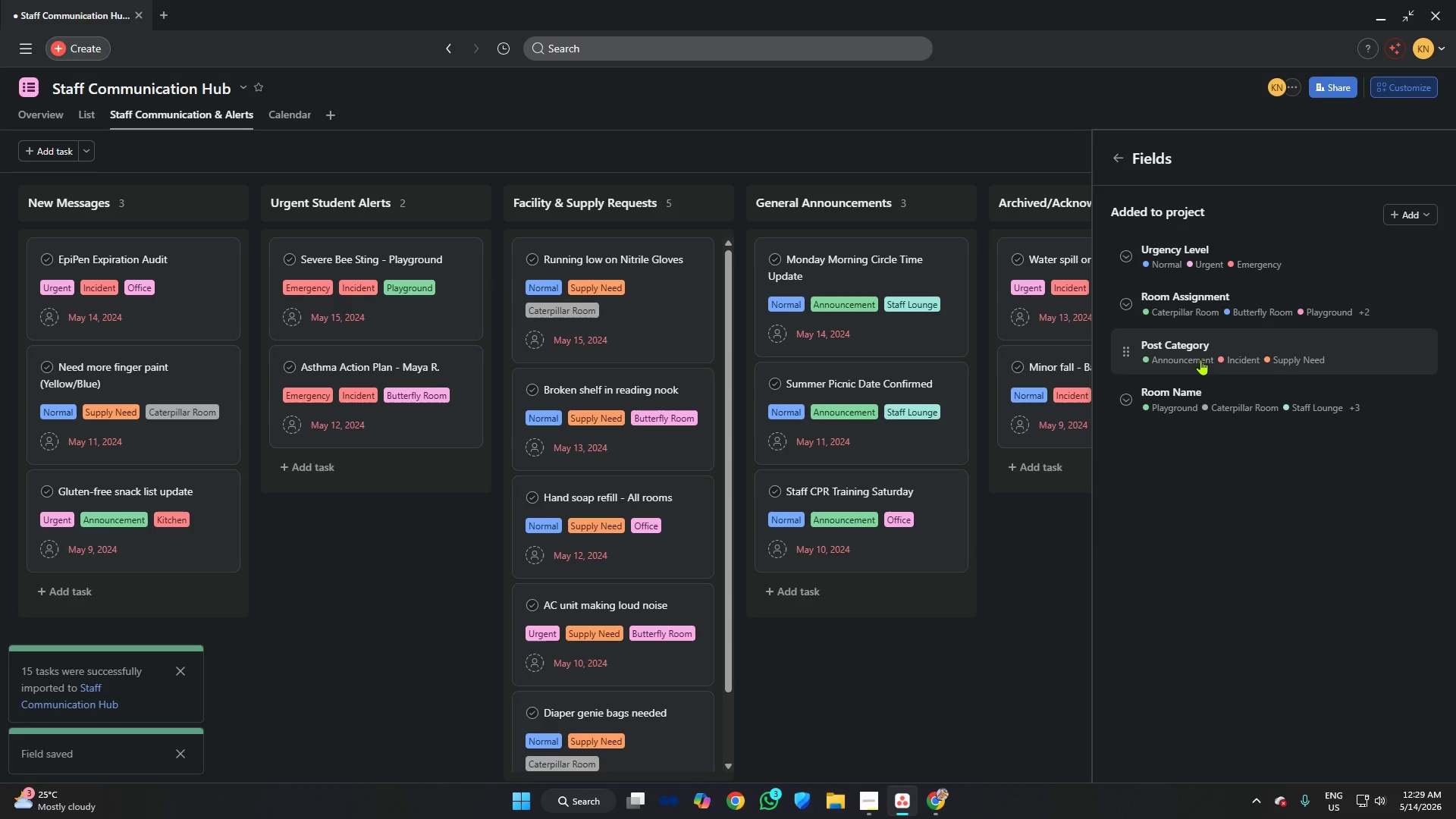 
left_click([1112, 161])
 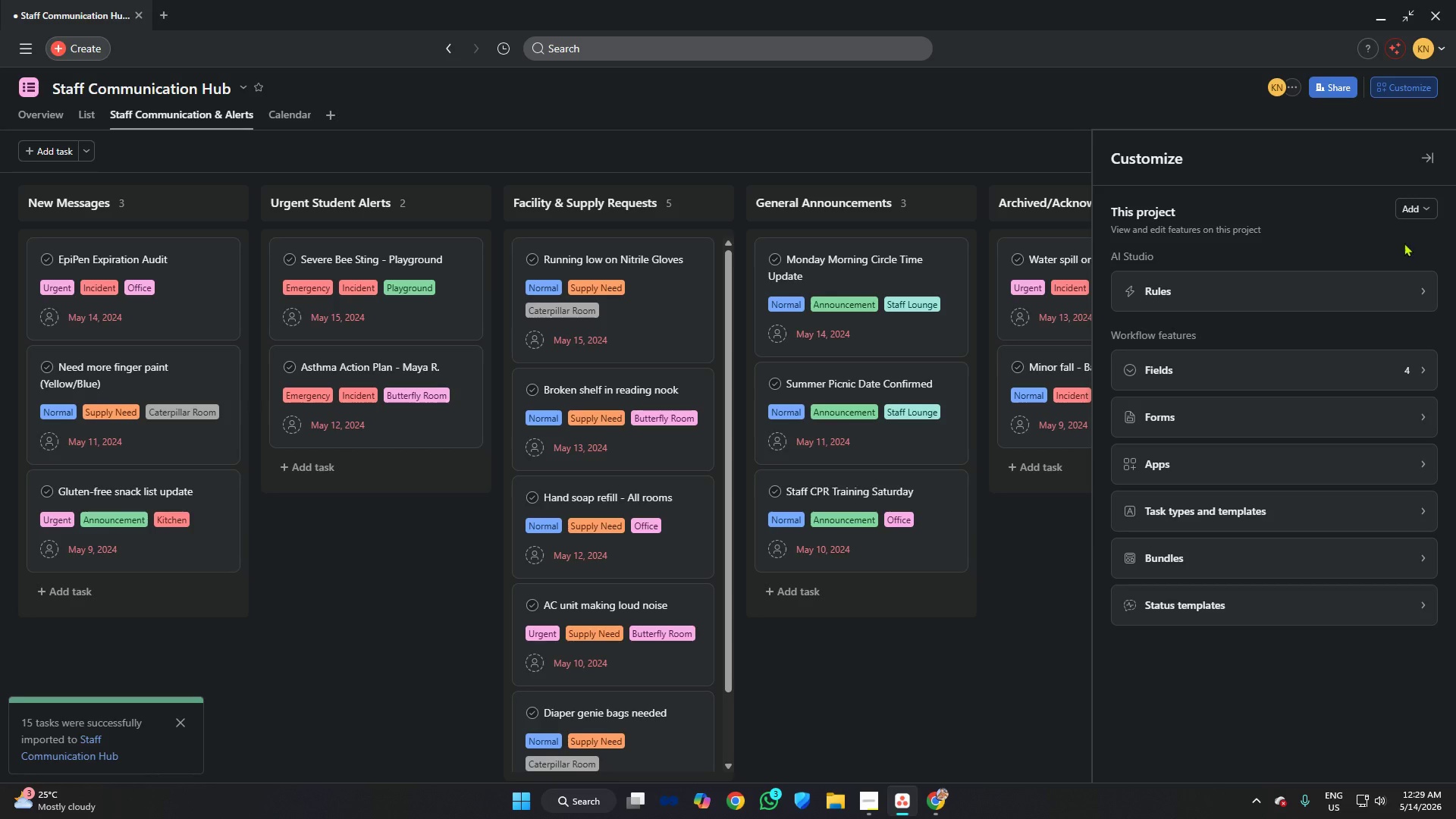 
left_click([1399, 279])
 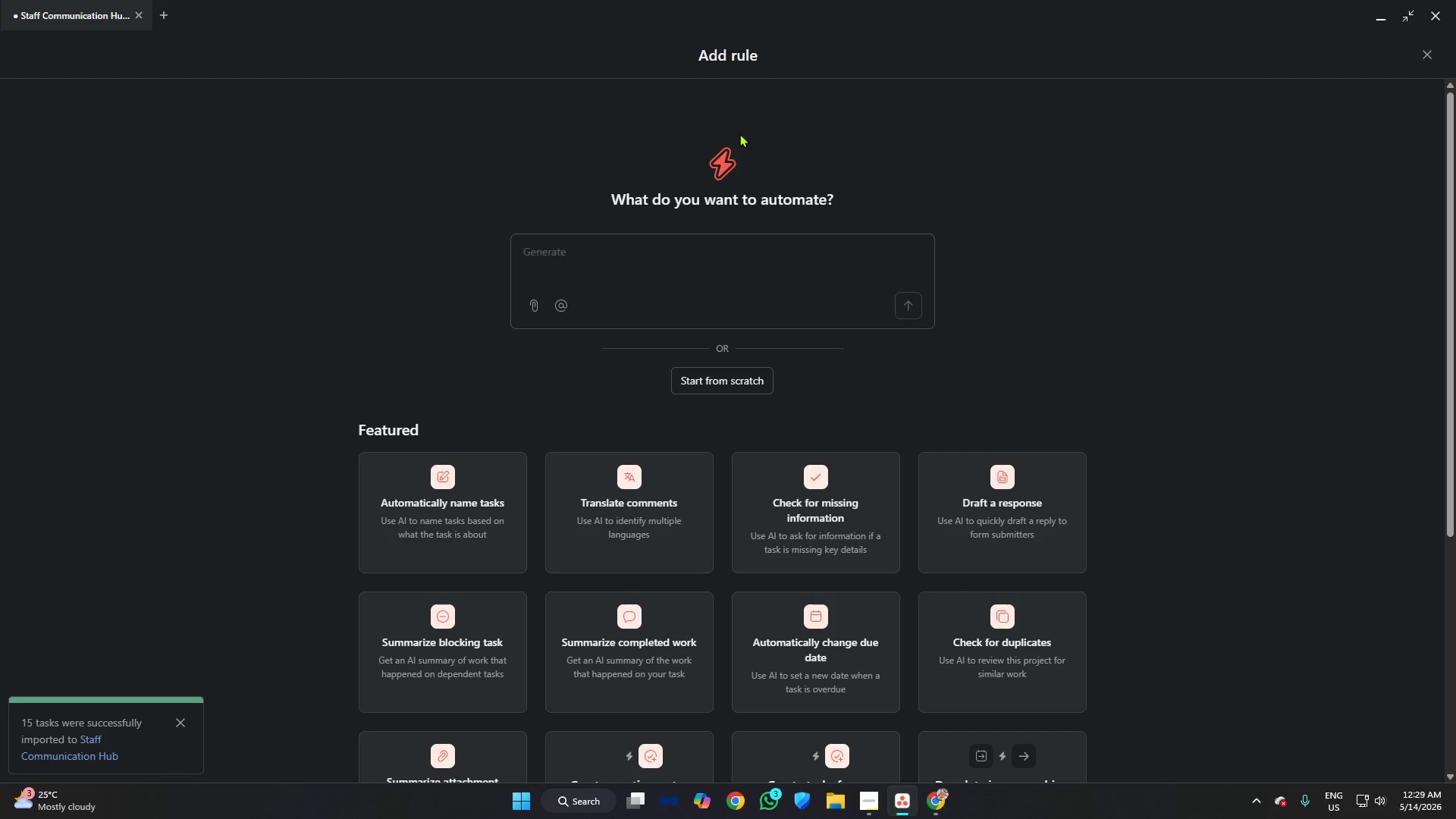 
left_click([744, 381])
 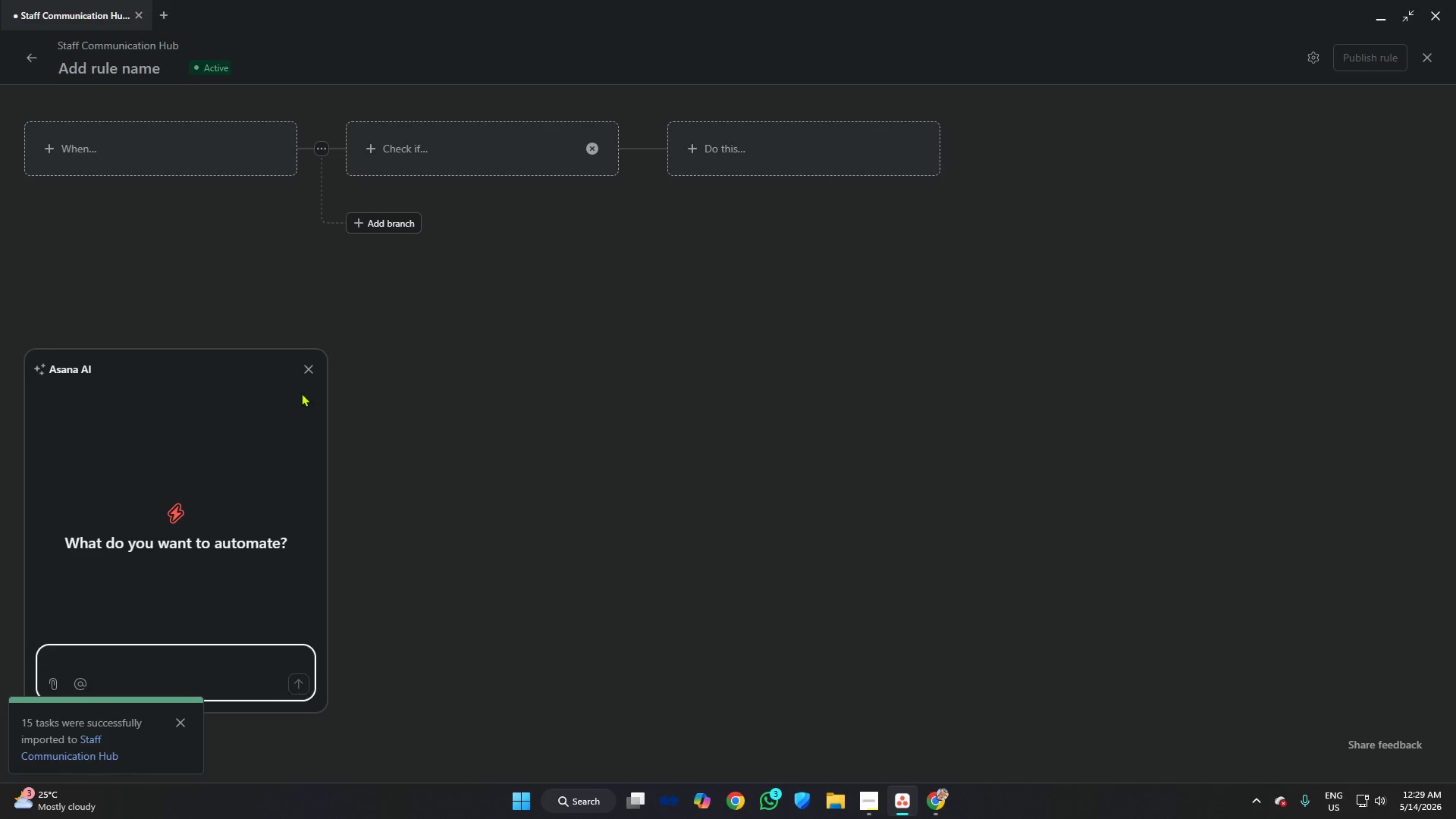 
left_click([309, 365])
 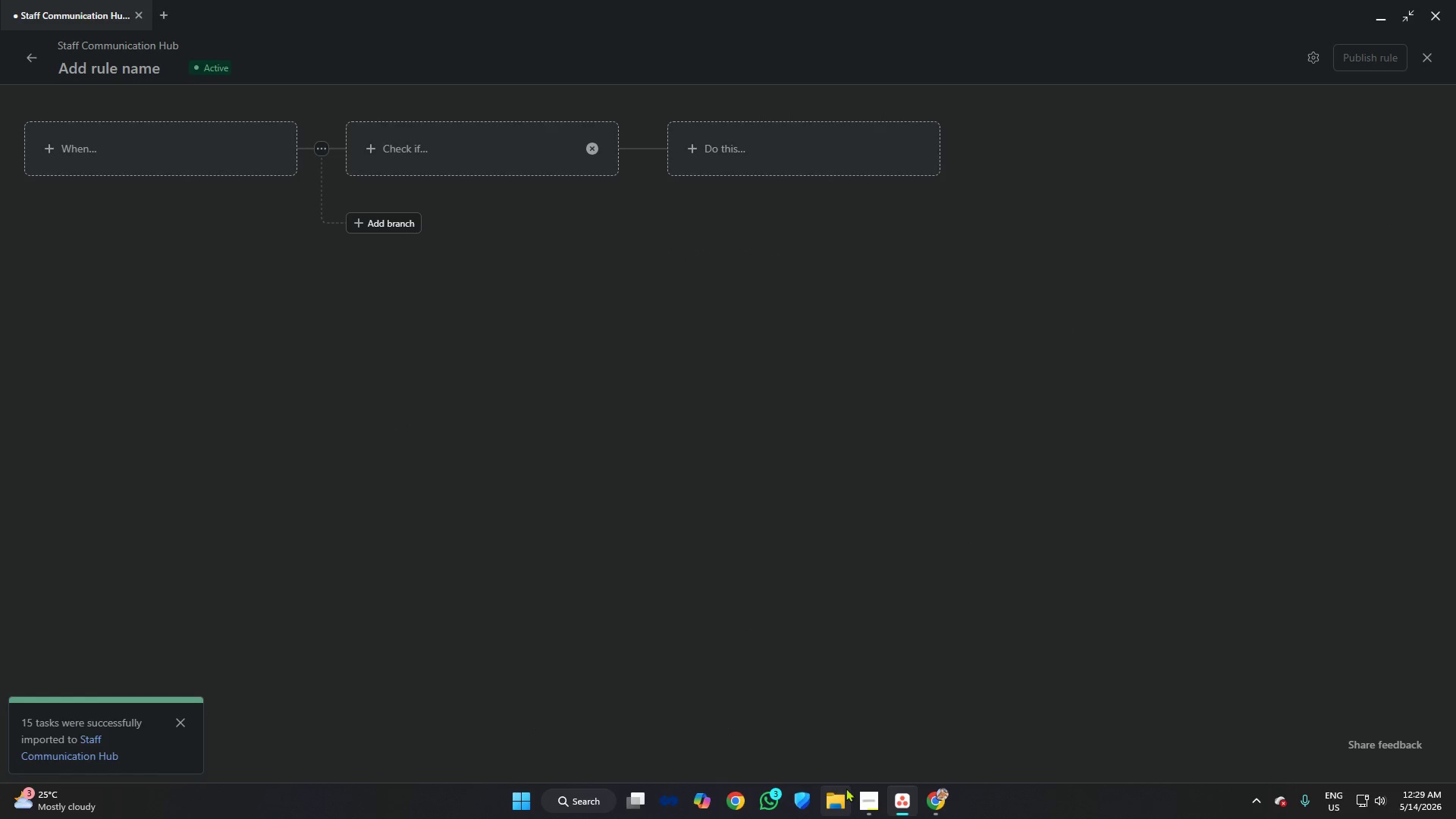 
left_click([868, 795])
 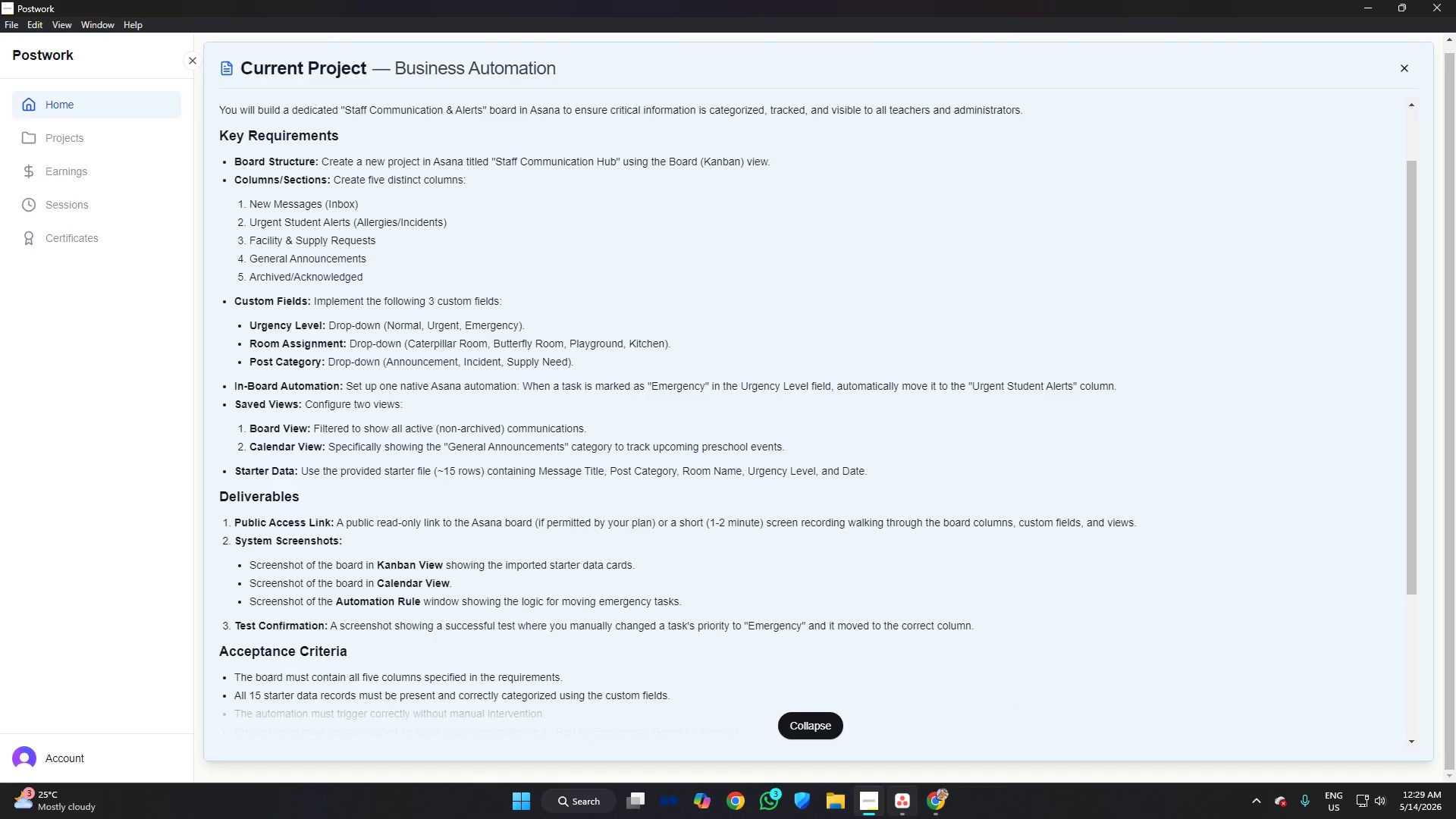 
wait(5.27)
 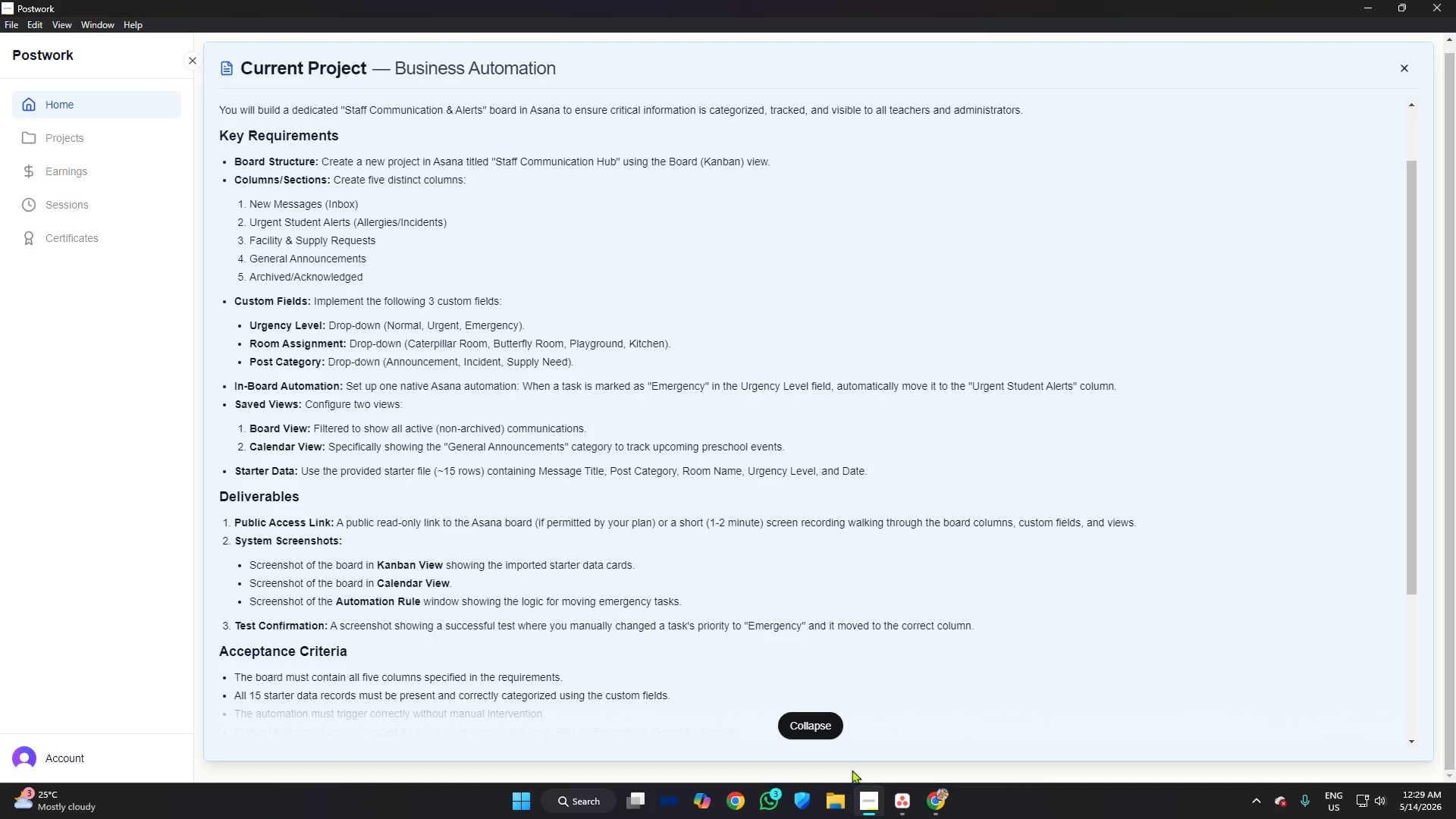 
left_click([118, 63])
 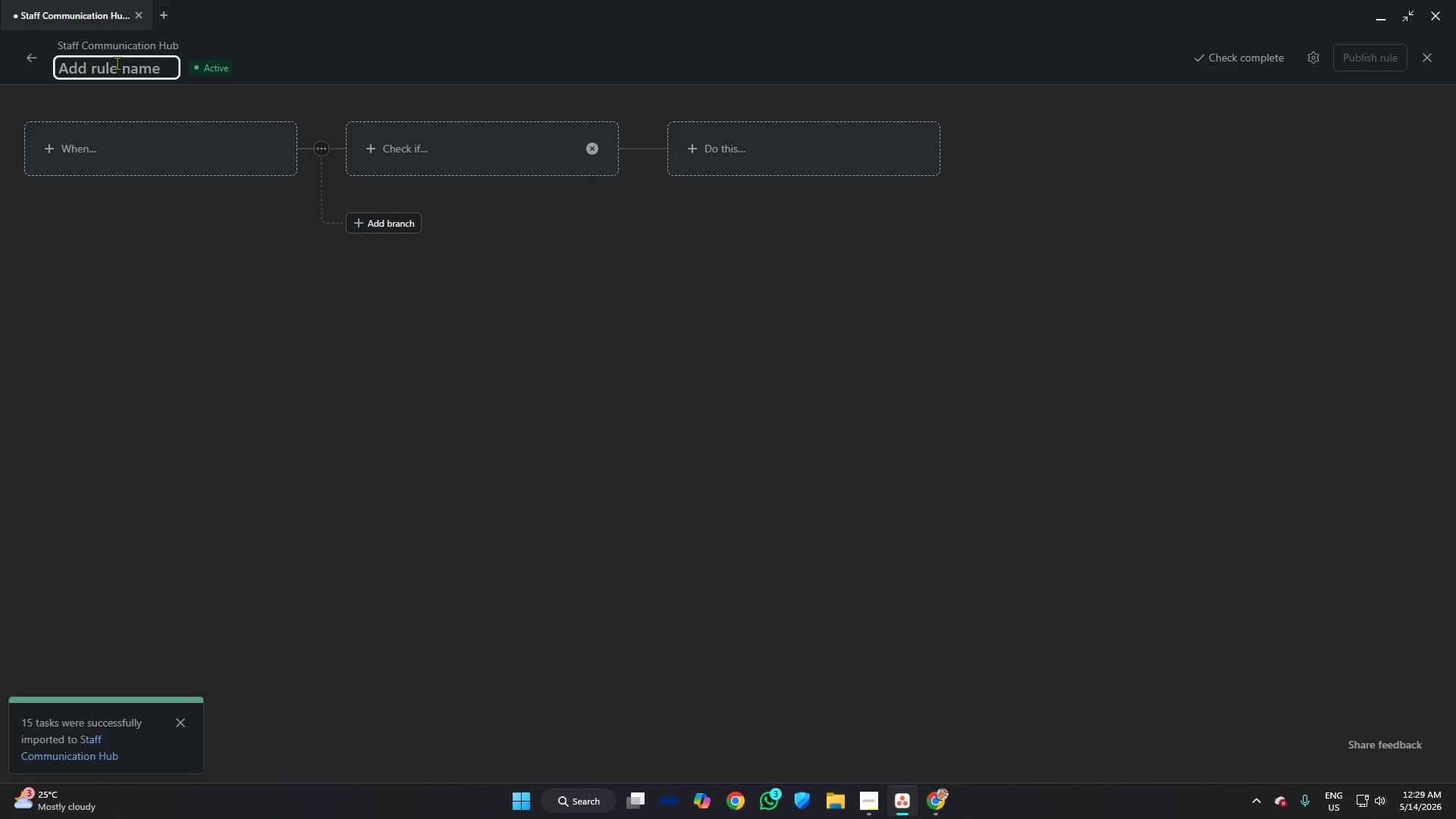 
type(In- Board Automation)
 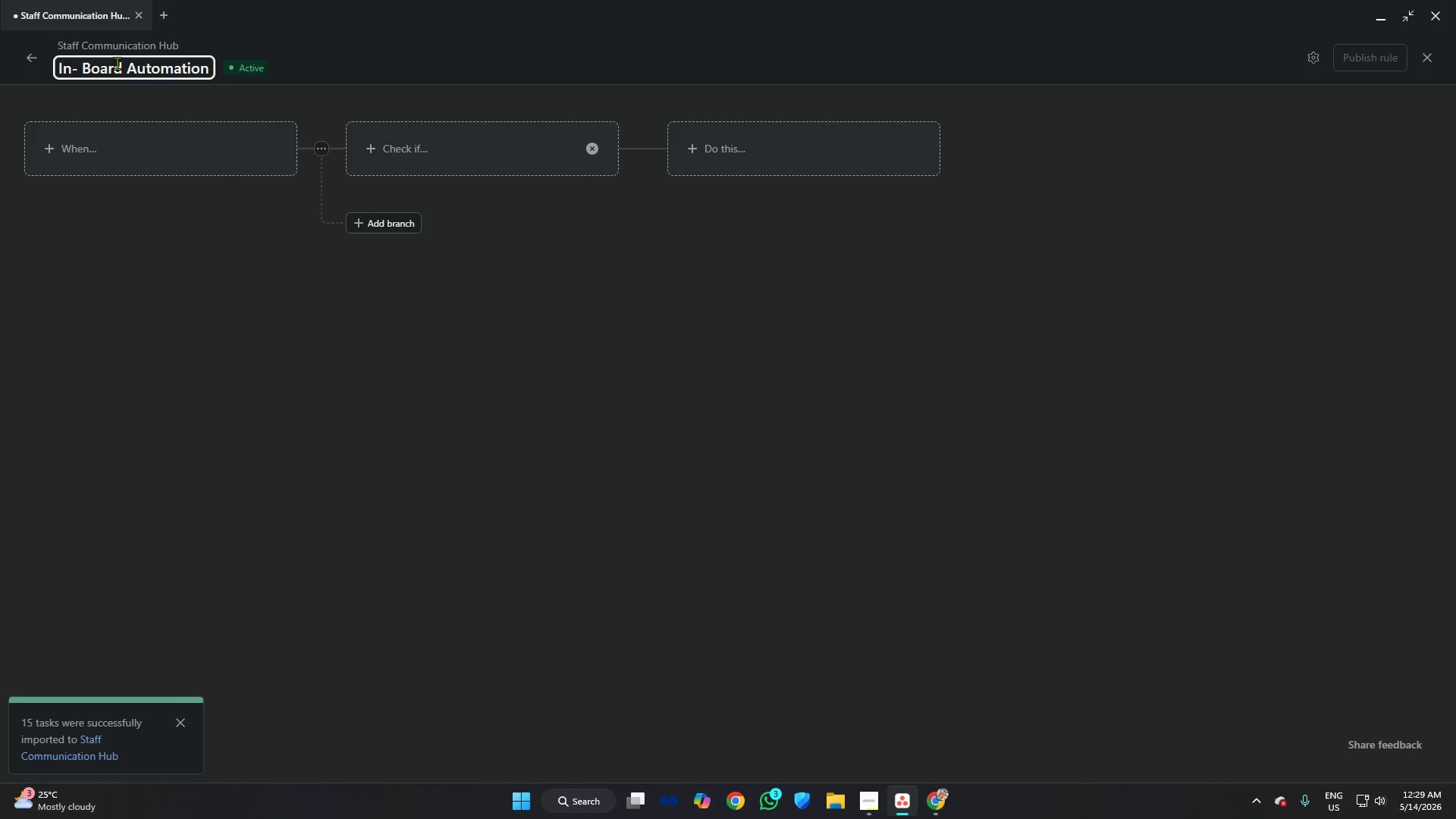 
key(Enter)
 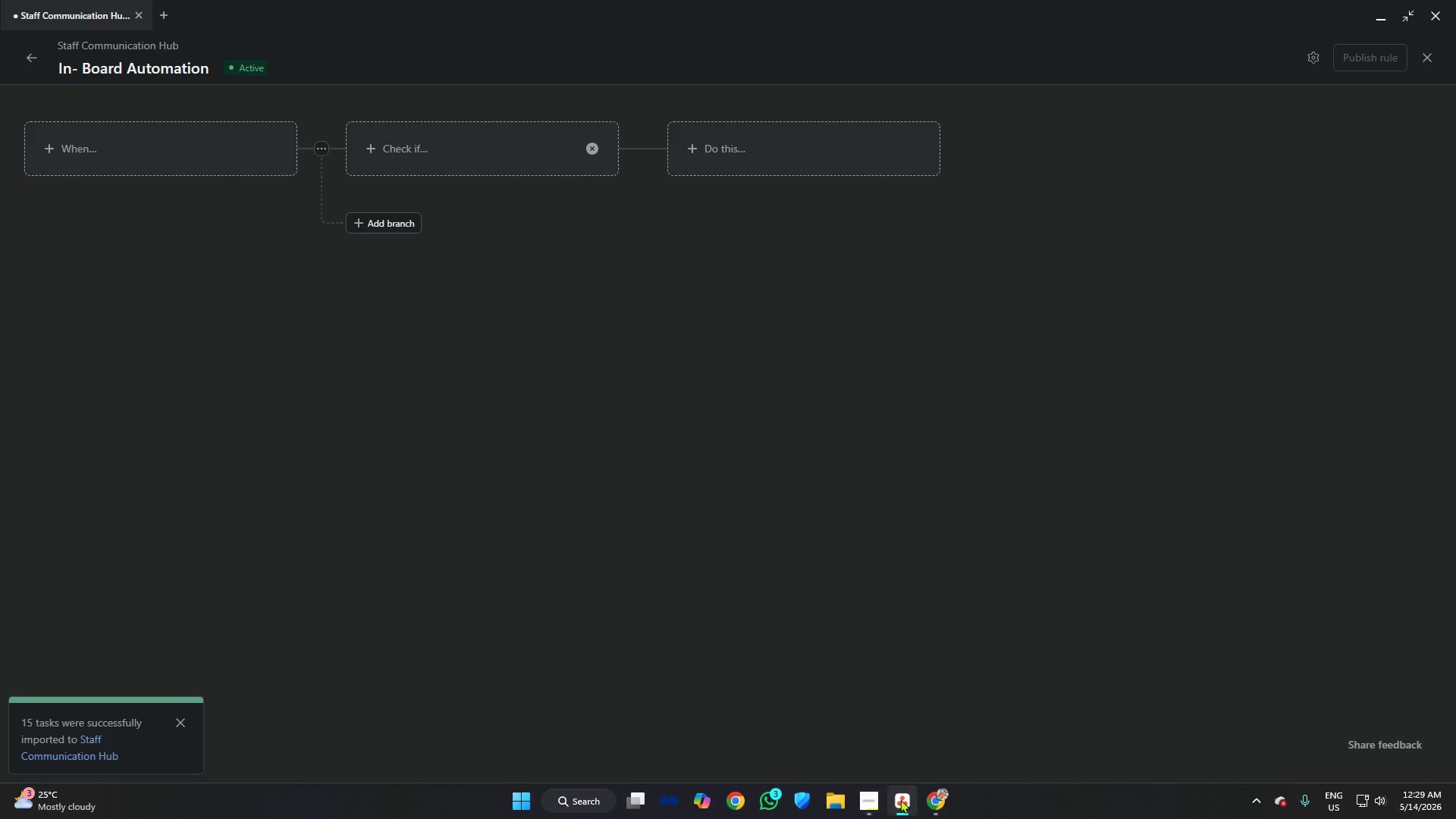 
left_click([864, 795])
 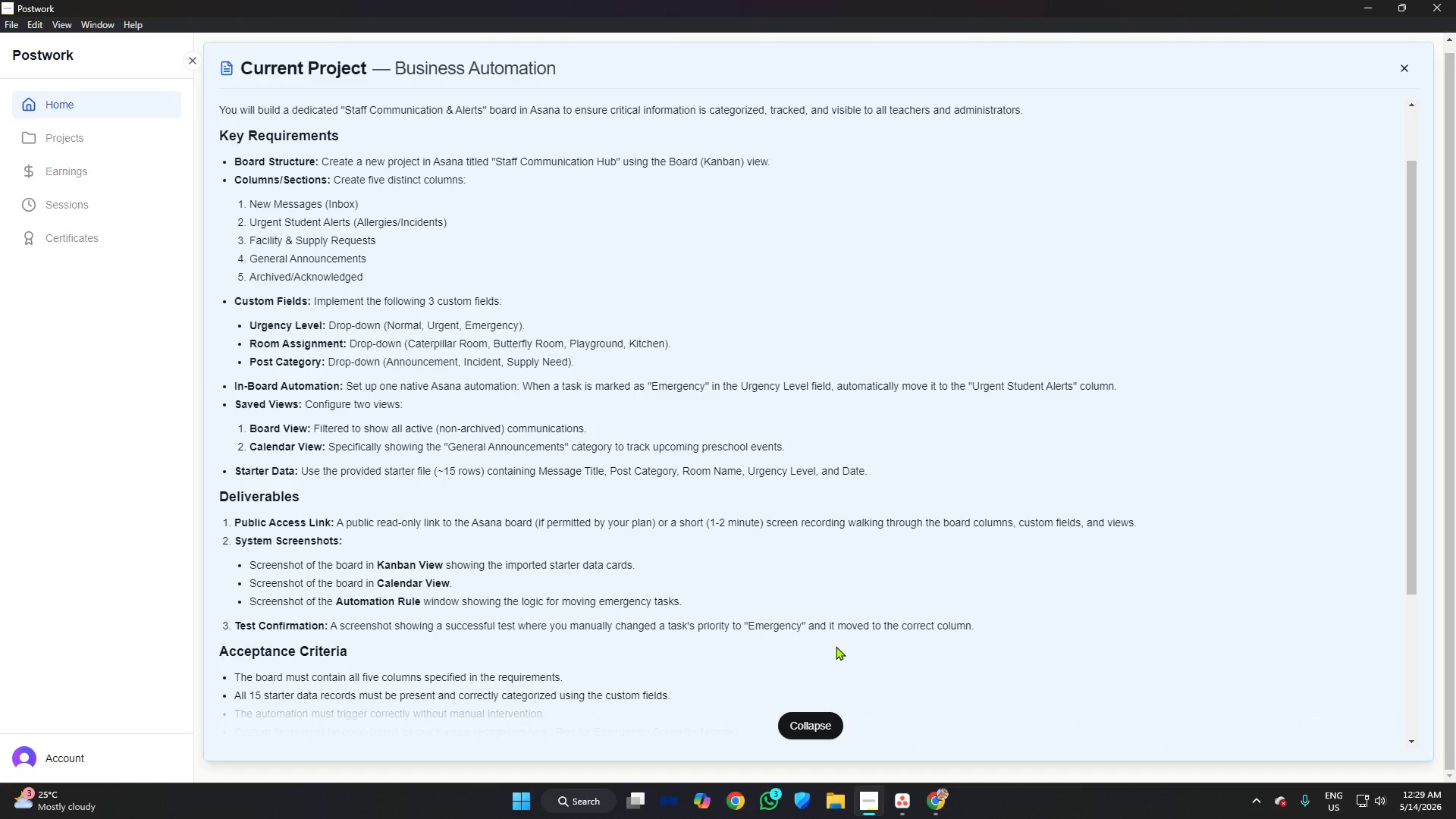 
wait(10.94)
 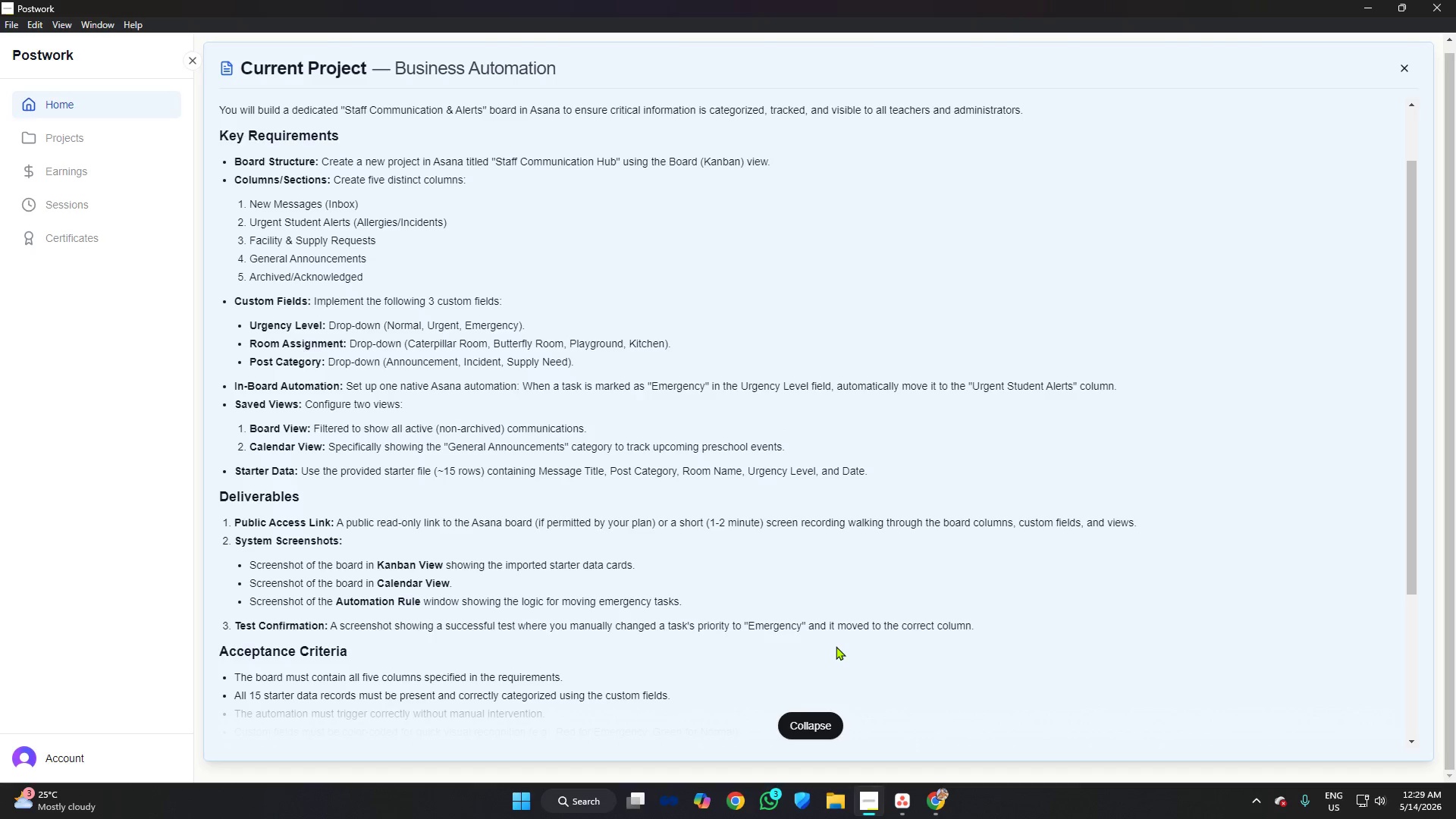 
left_click([126, 150])
 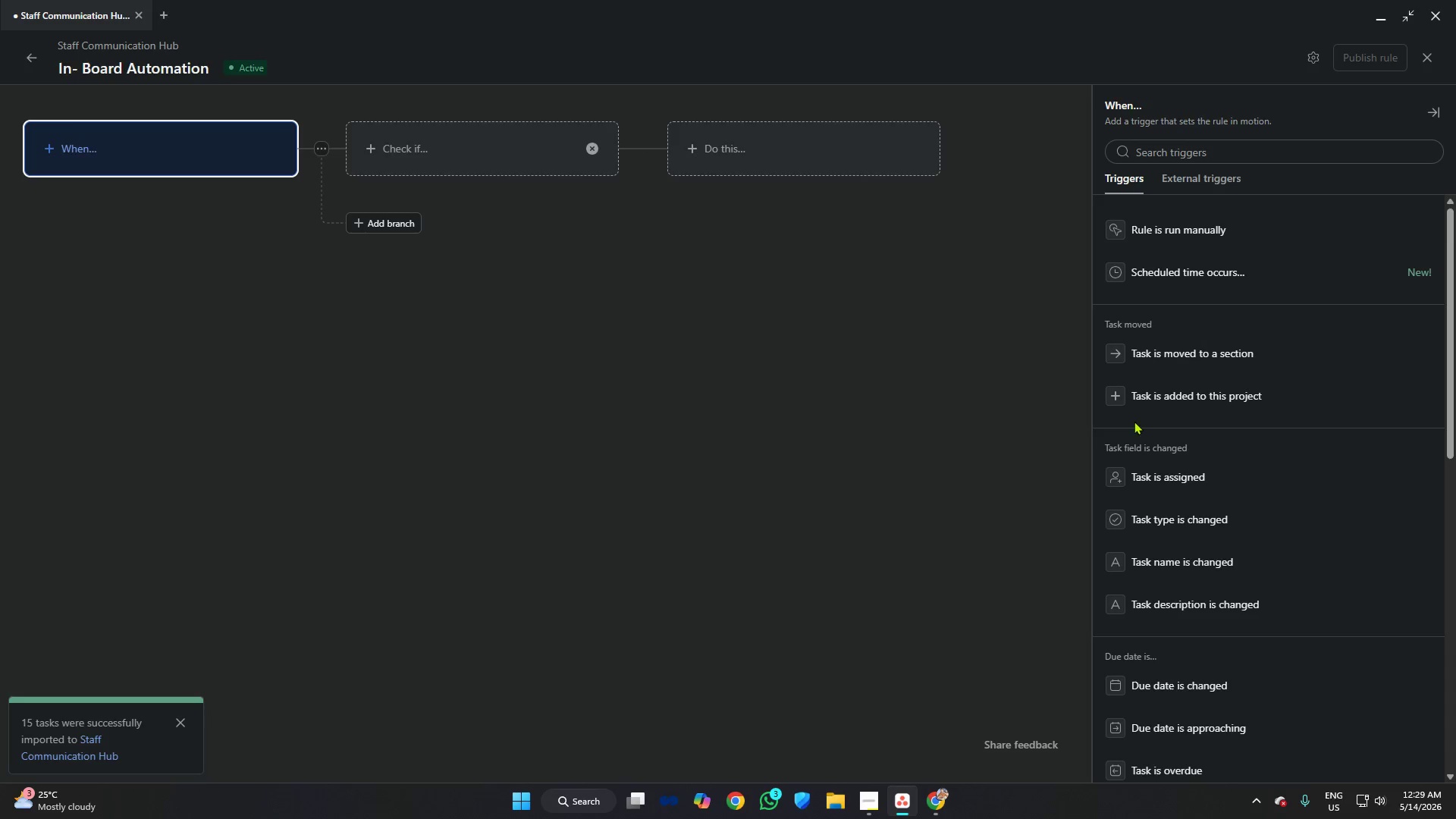 
scroll: coordinate [1204, 418], scroll_direction: down, amount: 13.0
 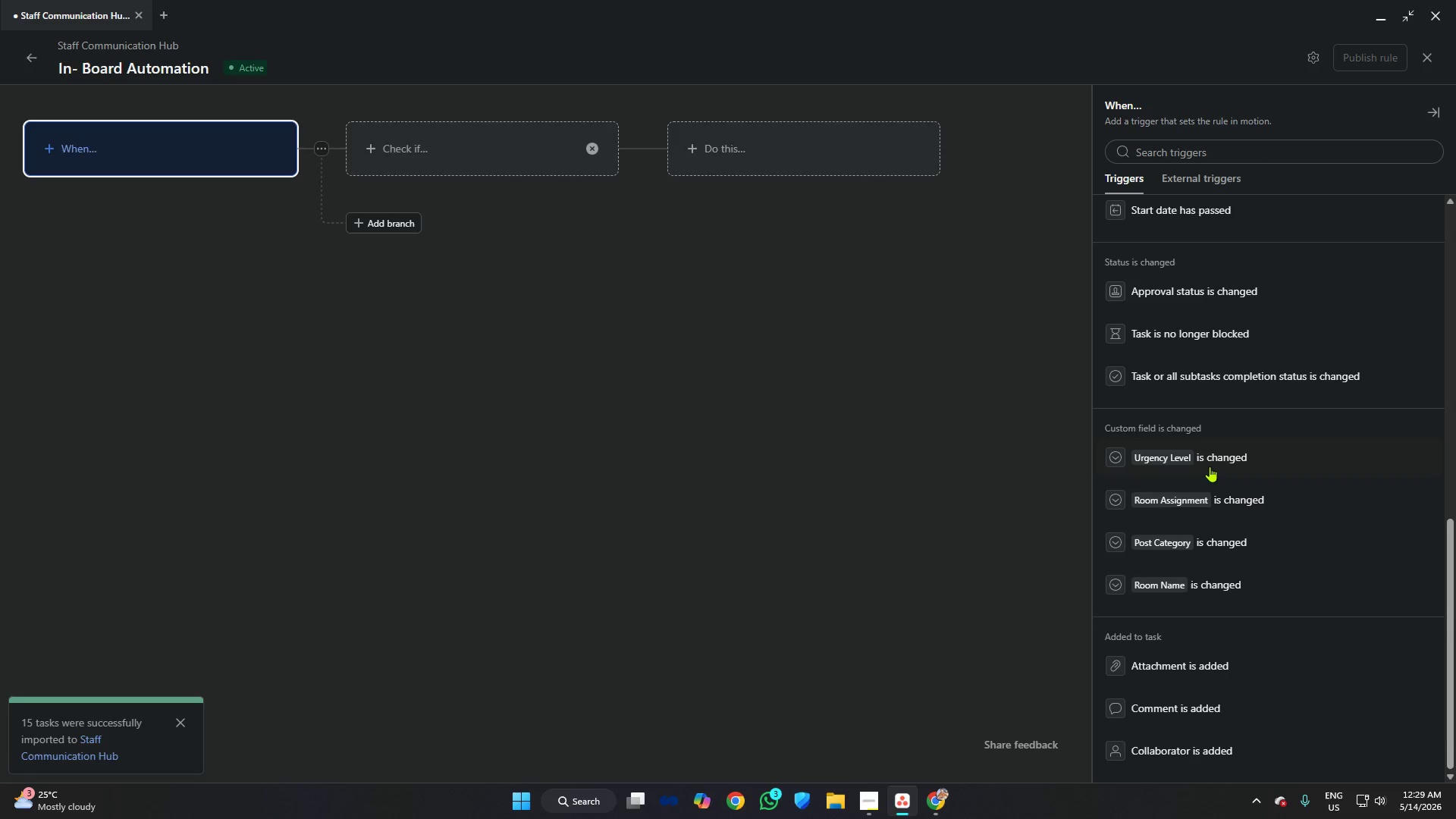 
left_click([1210, 466])
 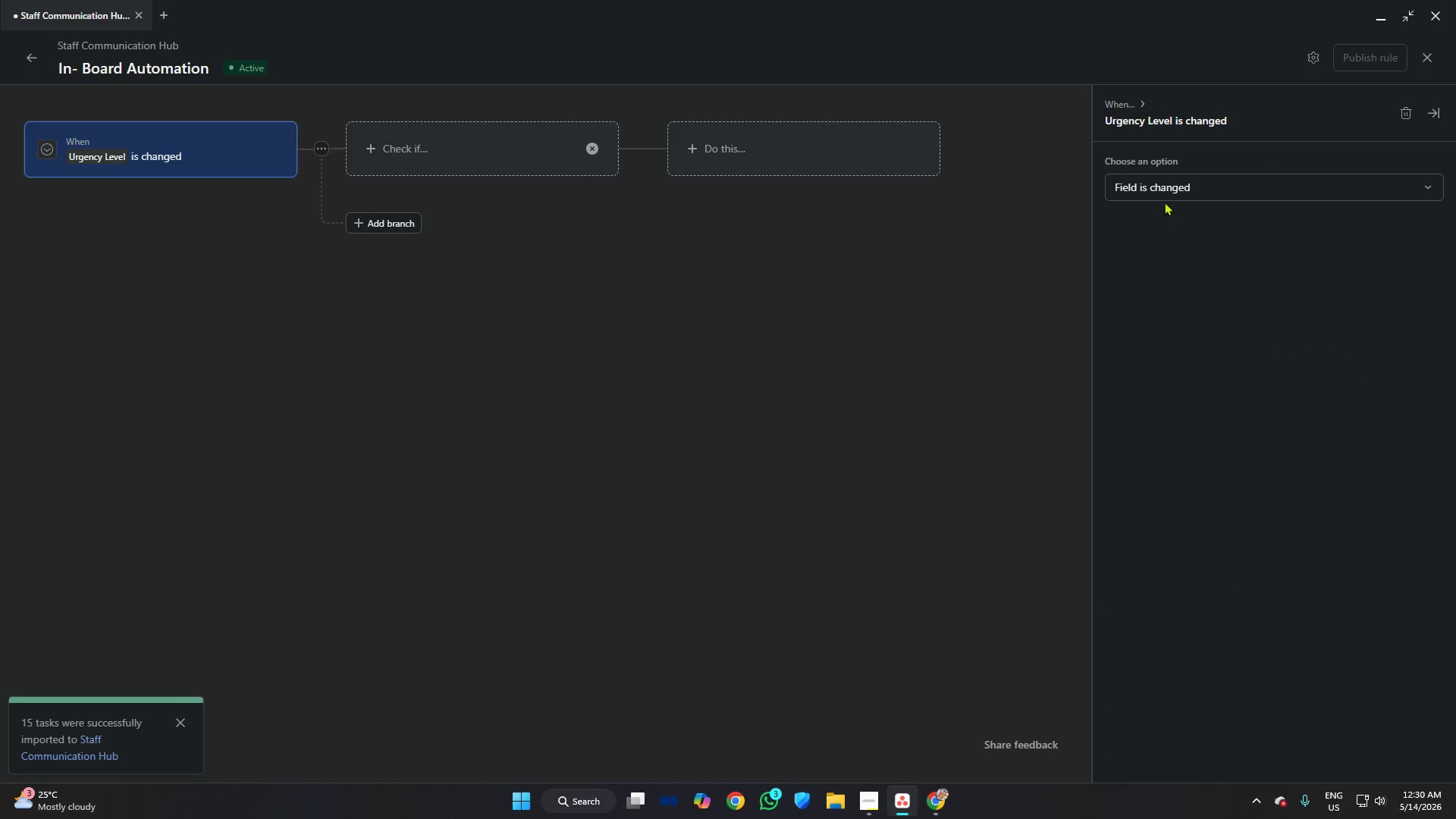 
left_click([1165, 199])
 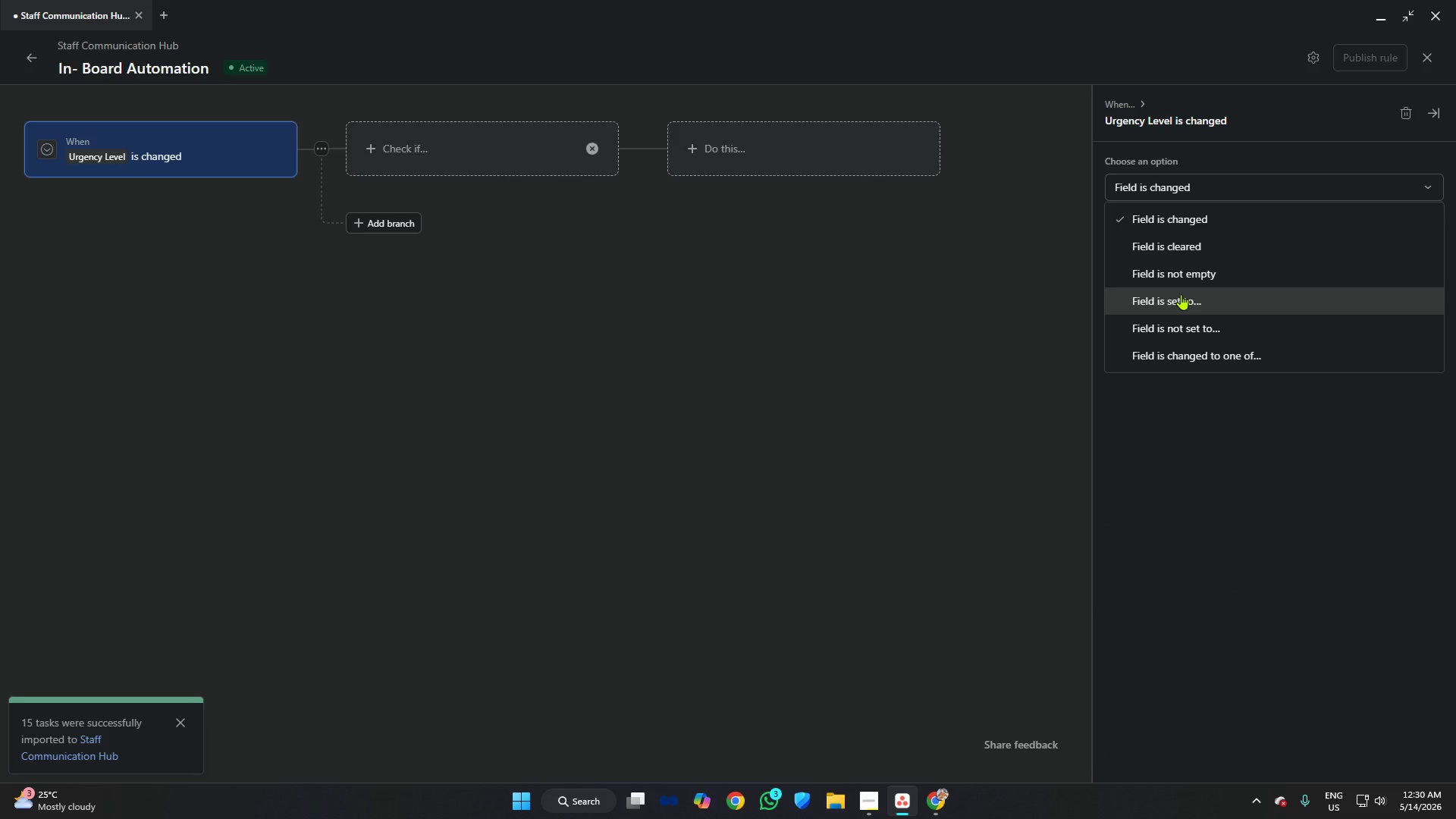 
left_click([1181, 294])
 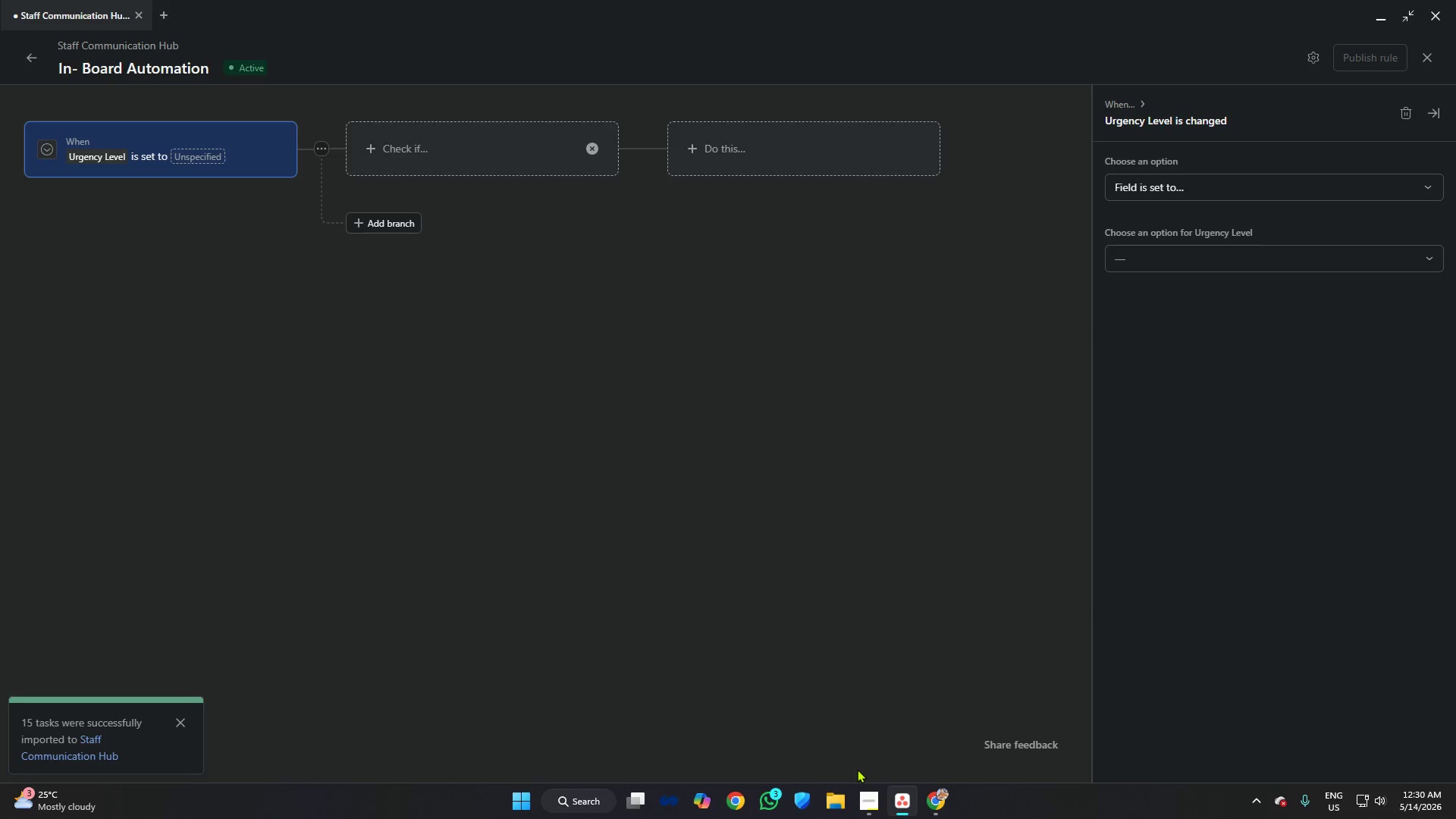 
left_click([868, 817])